 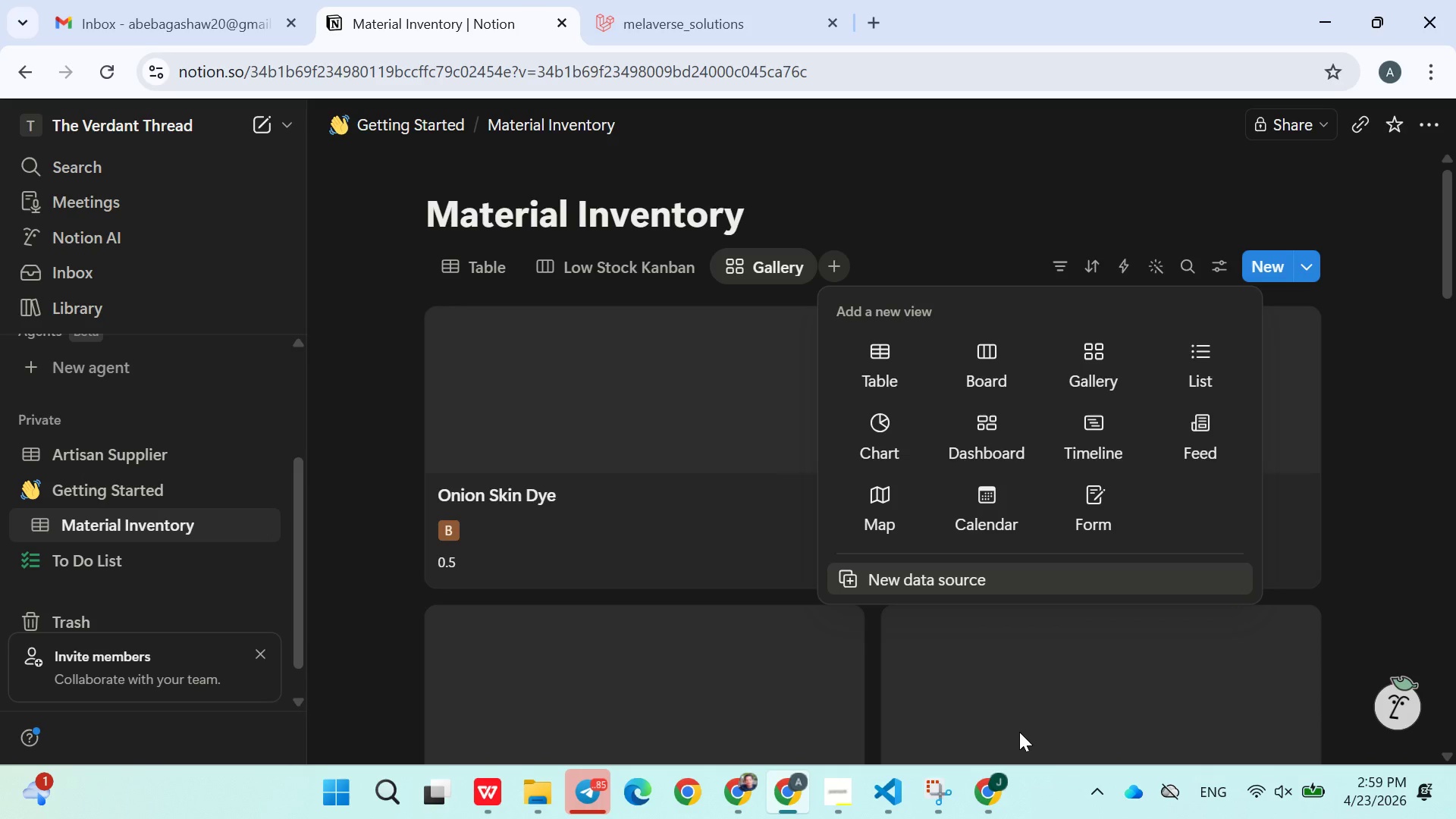 
left_click([882, 357])
 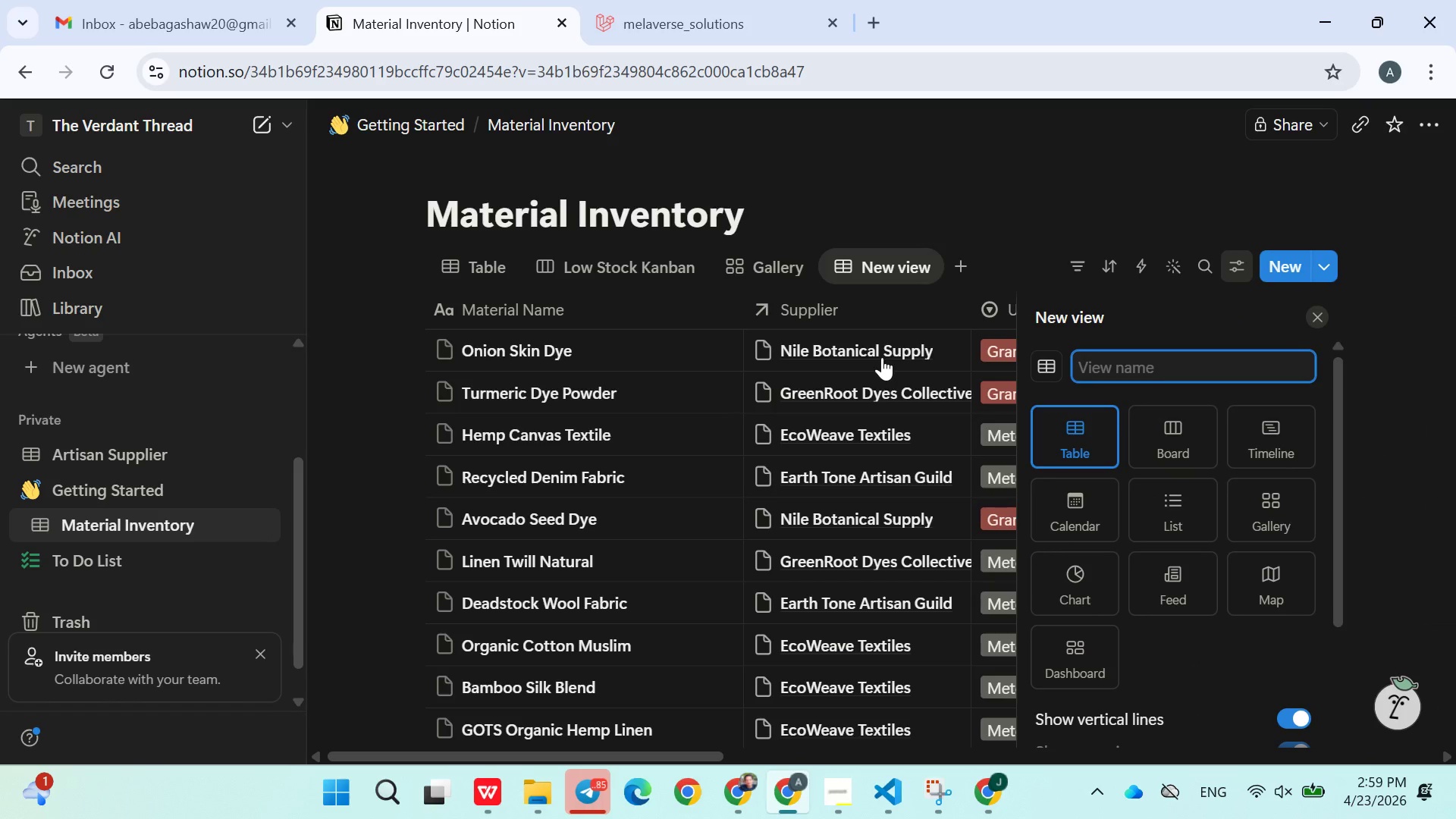 
key(Control+V)
 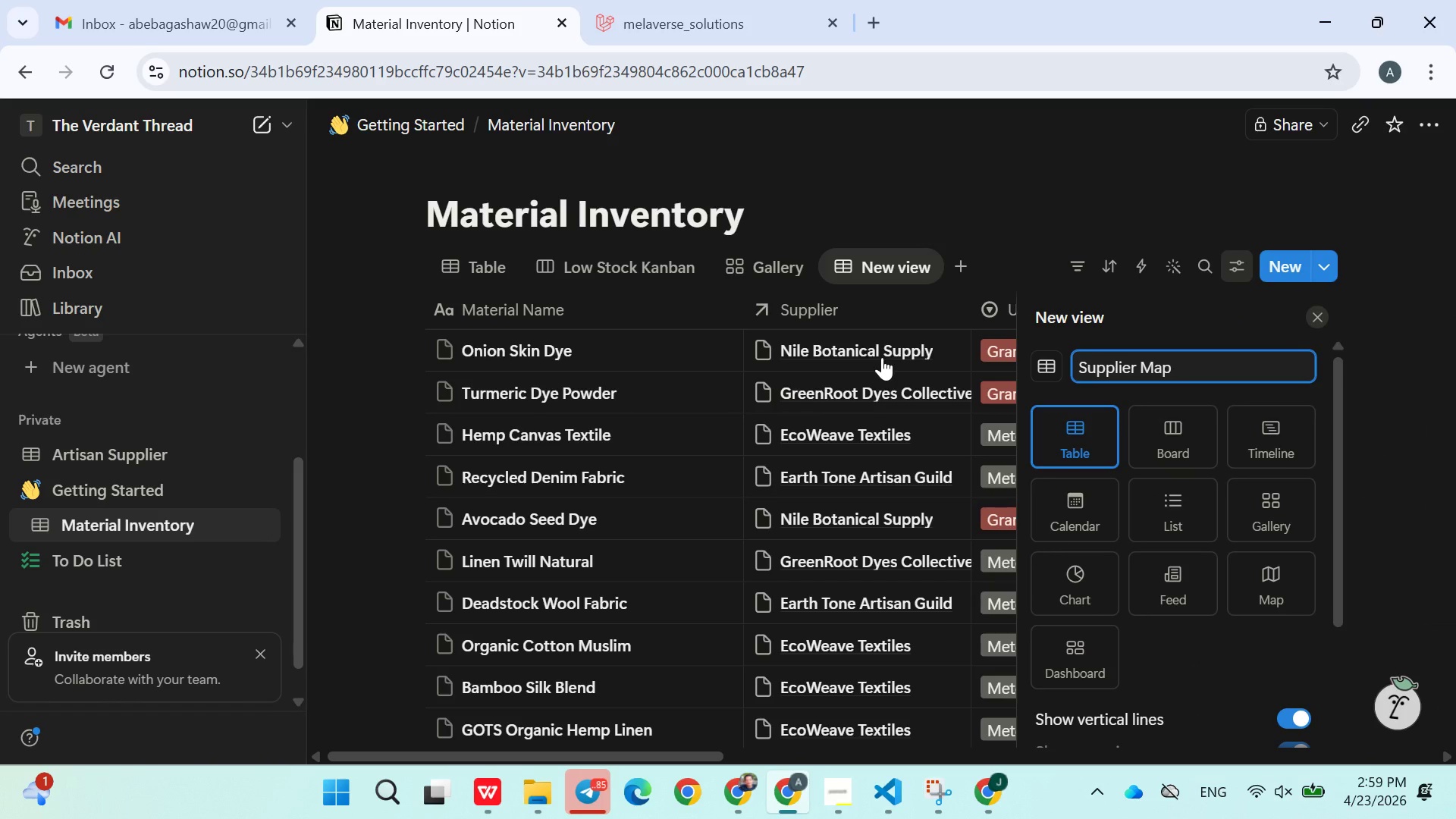 
wait(6.84)
 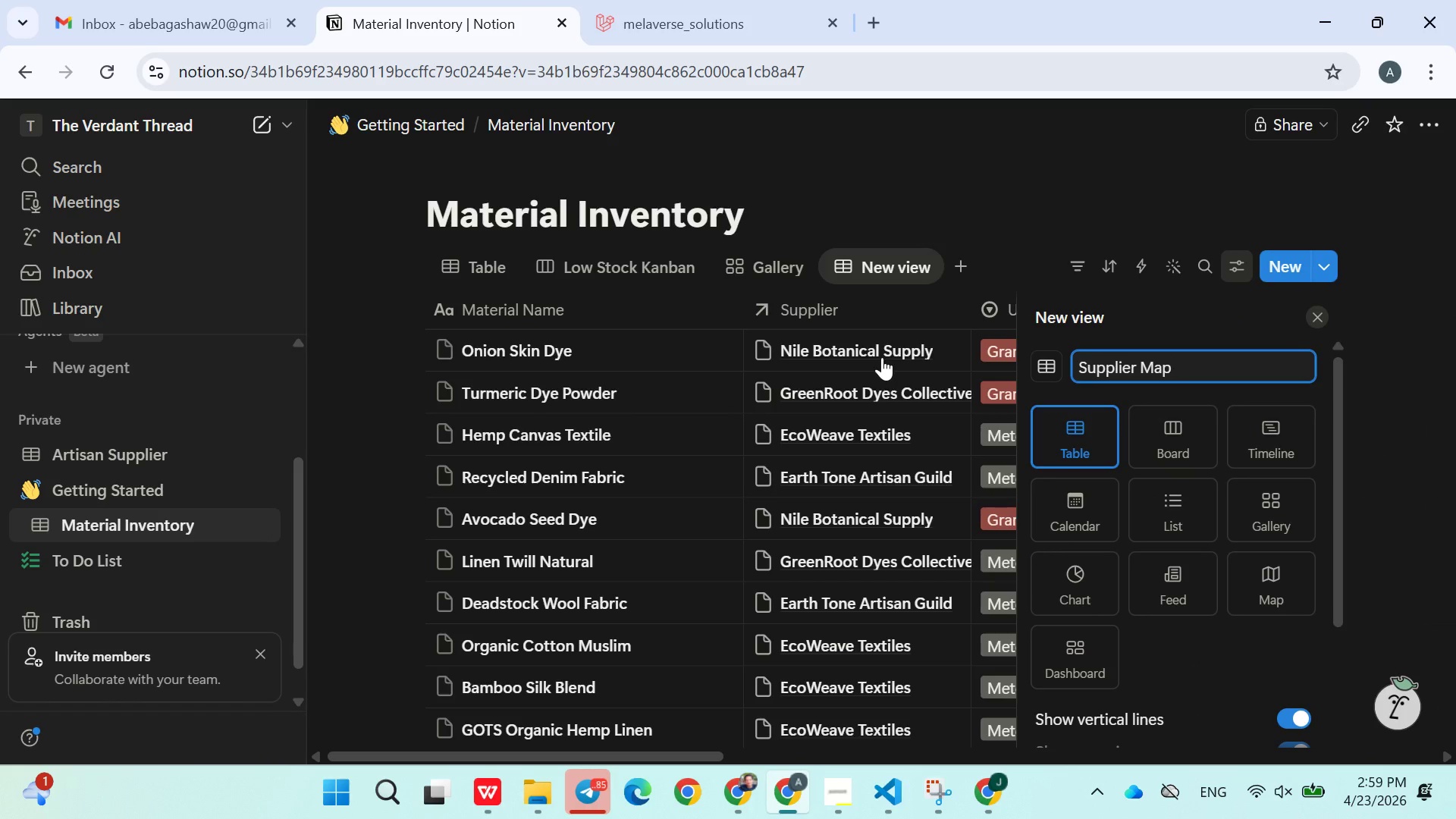 
left_click([1091, 162])
 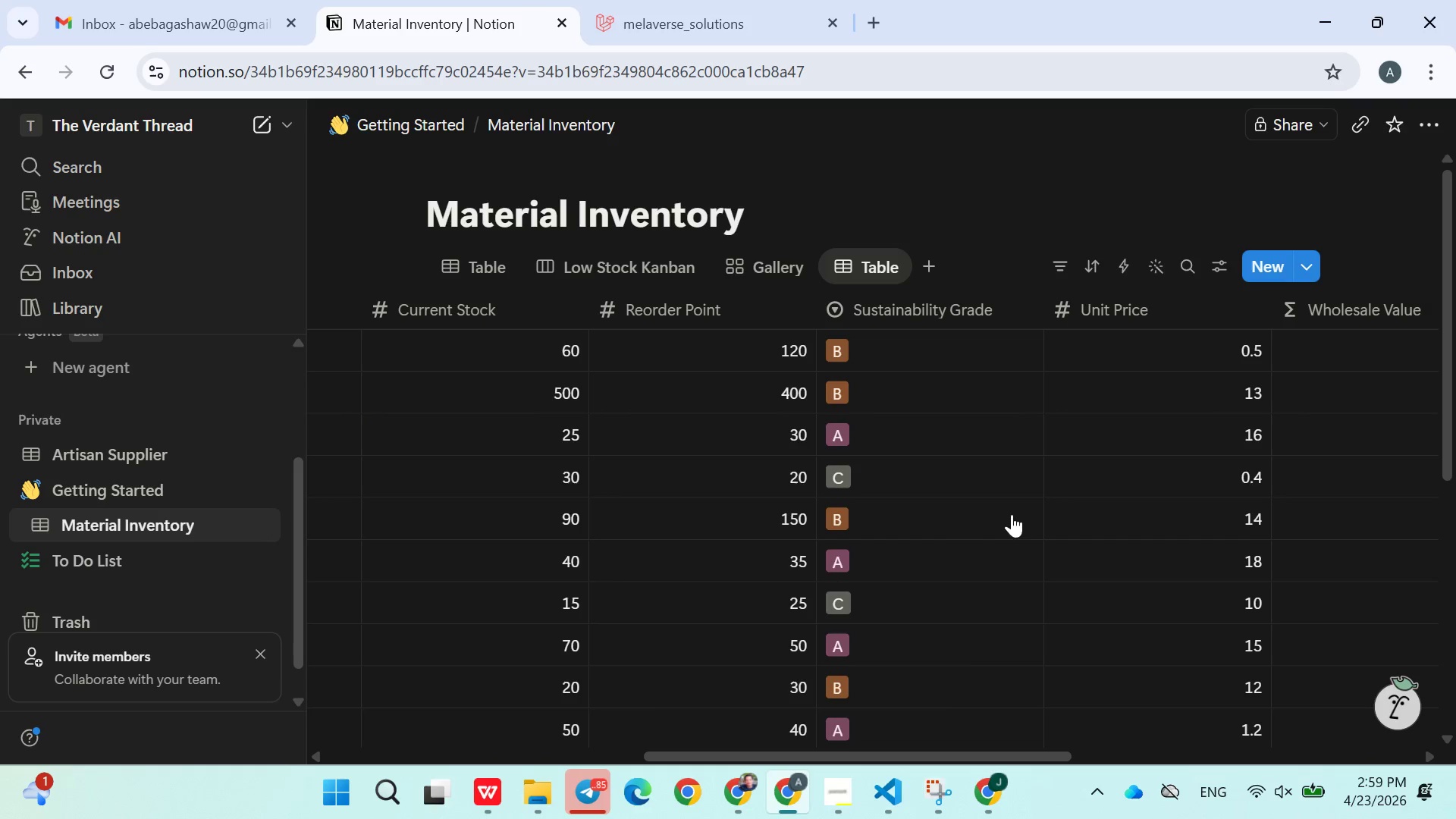 
wait(5.83)
 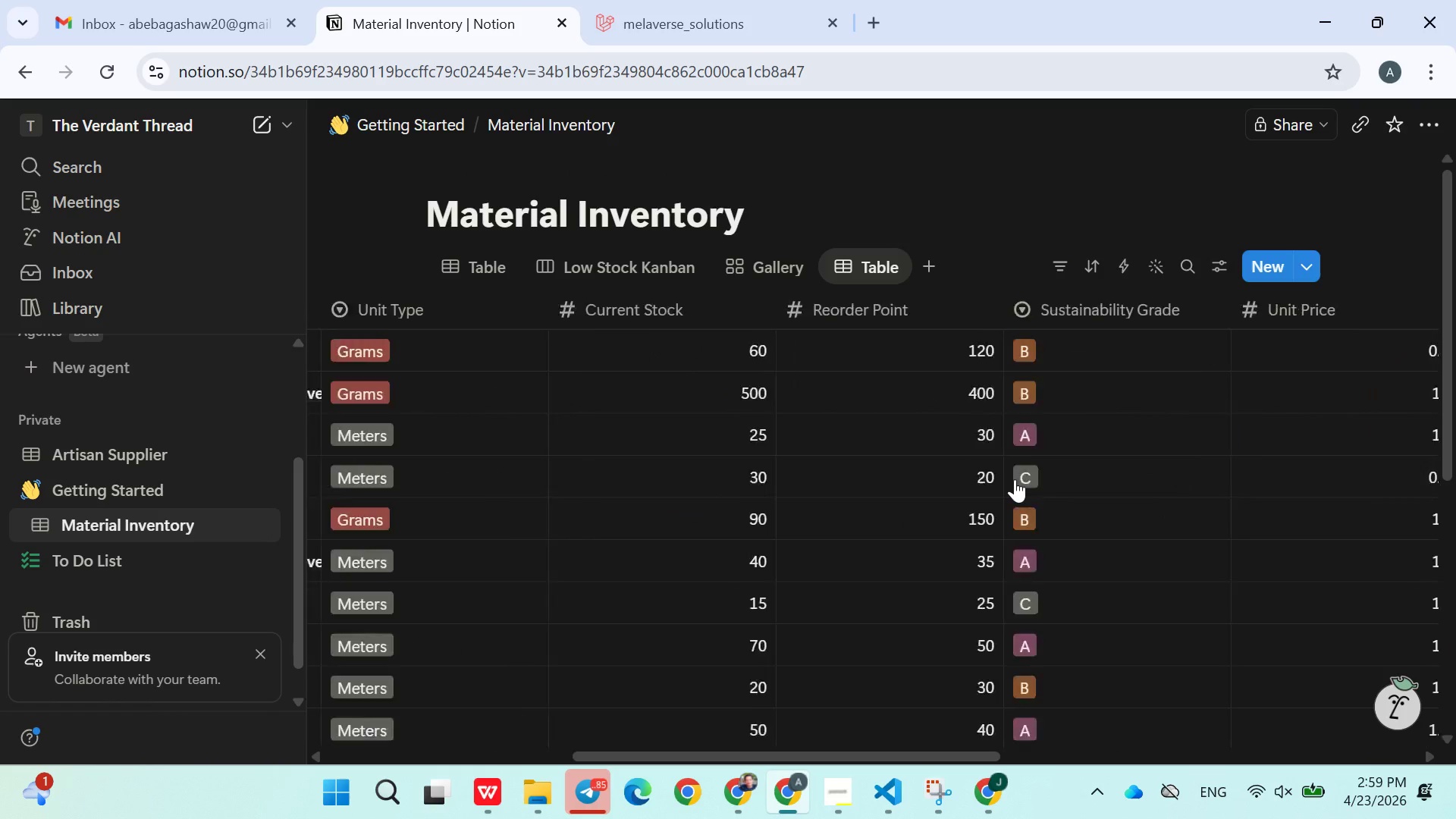 
left_click([841, 789])